 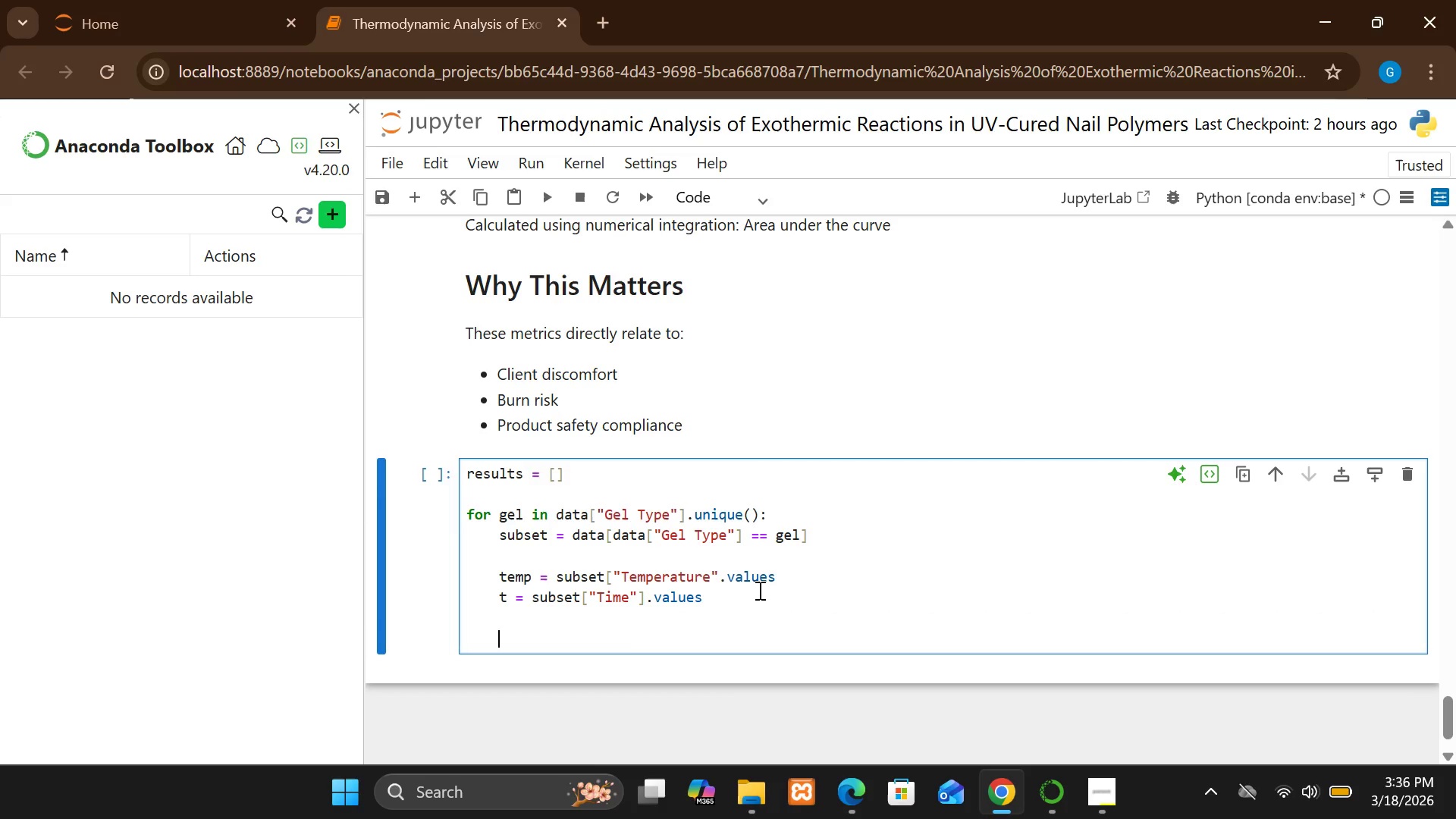 
type(peak_temp   = temp.mas)
key(Backspace)
type(x())
 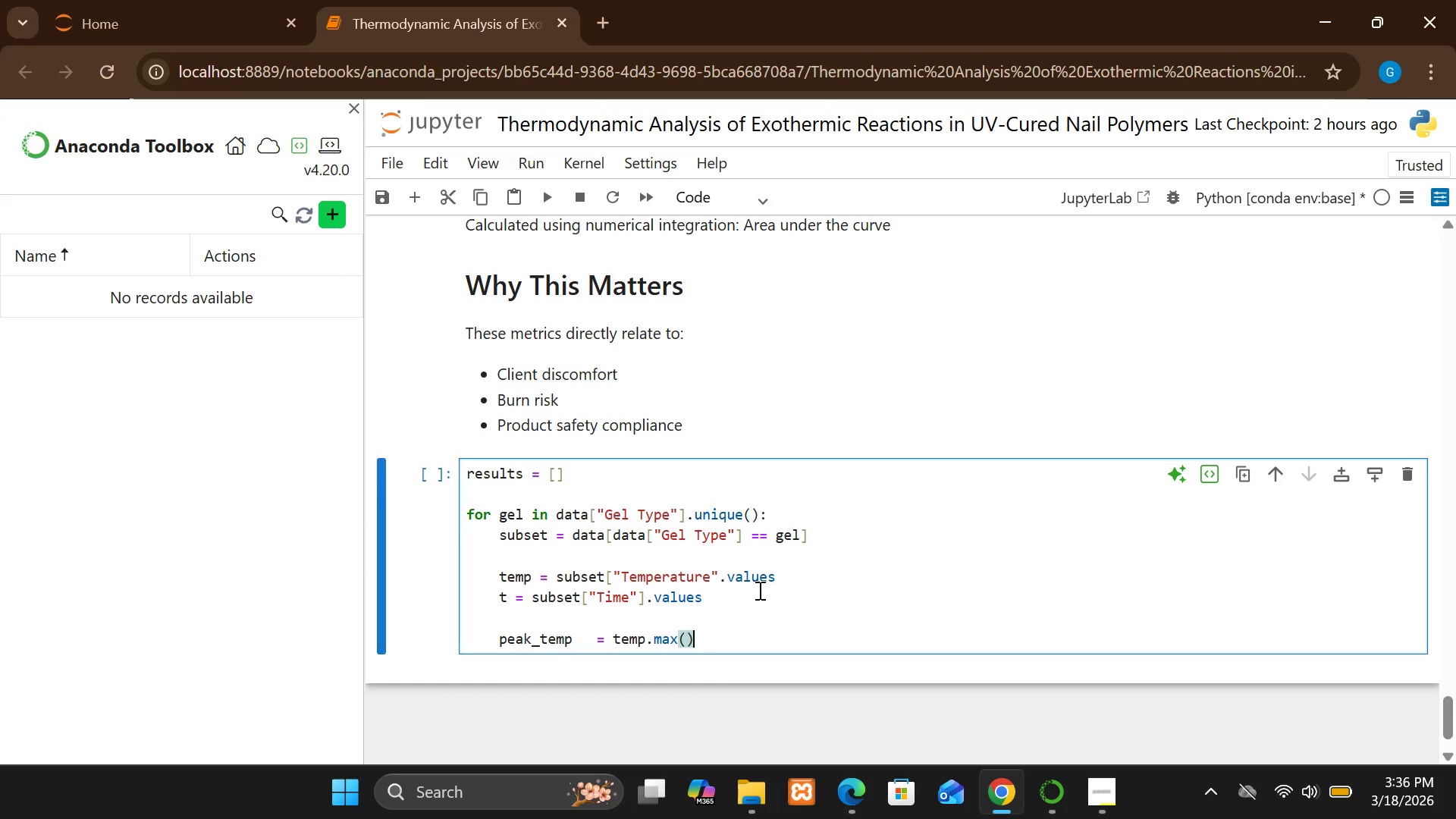 
left_click([598, 645])
 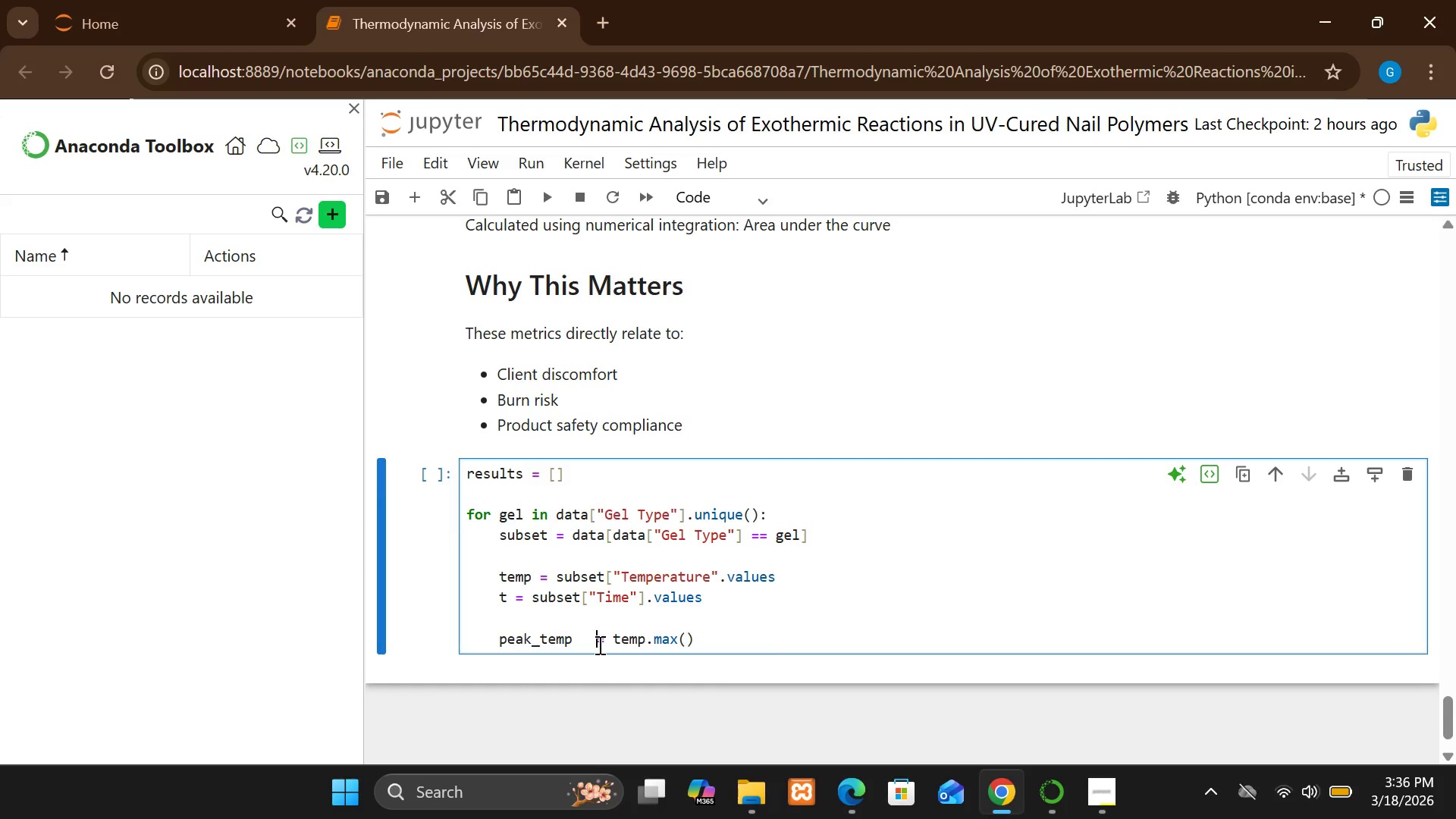 
key(Backspace)
 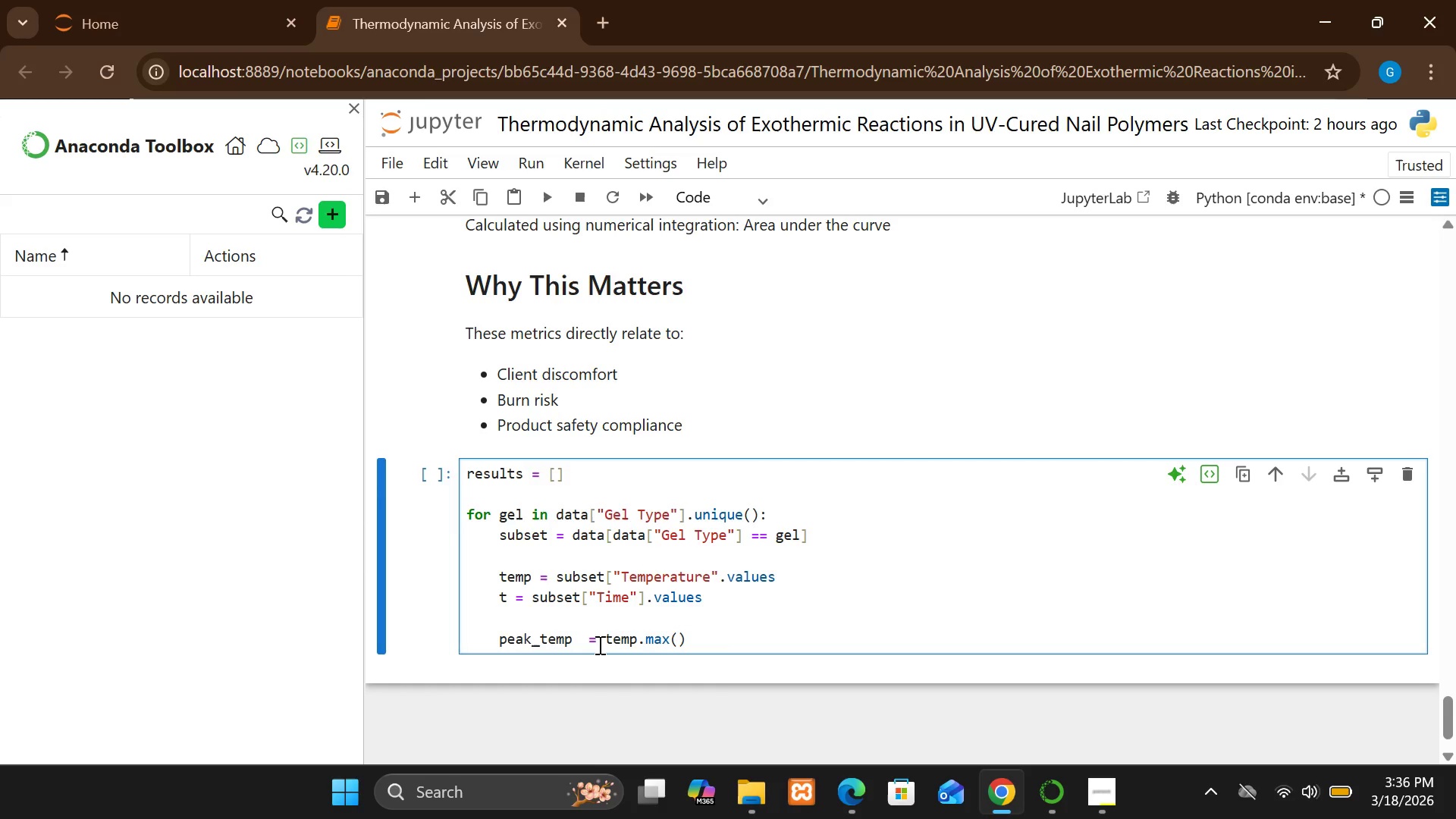 
key(Backspace)
 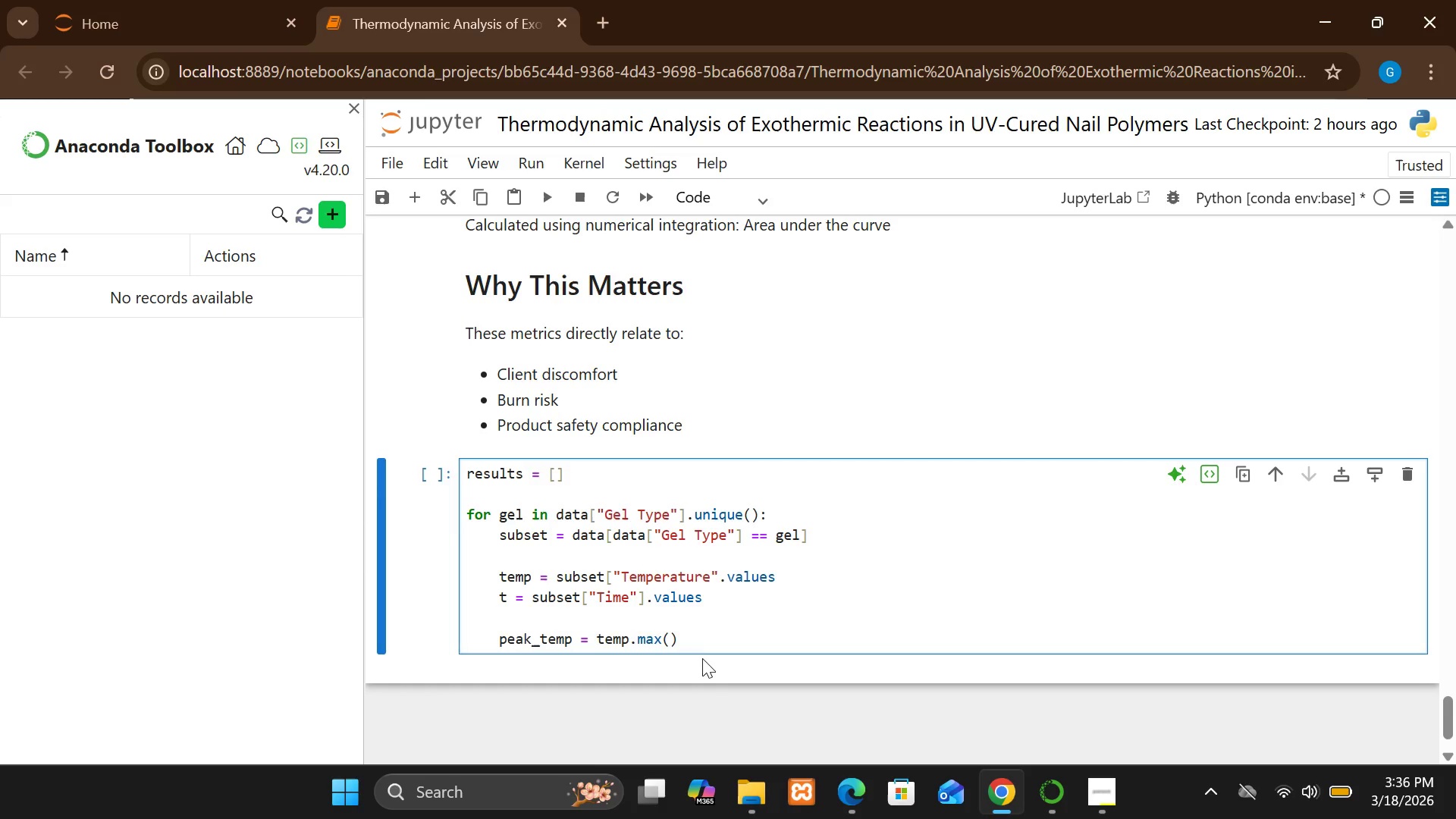 
left_click([703, 636])
 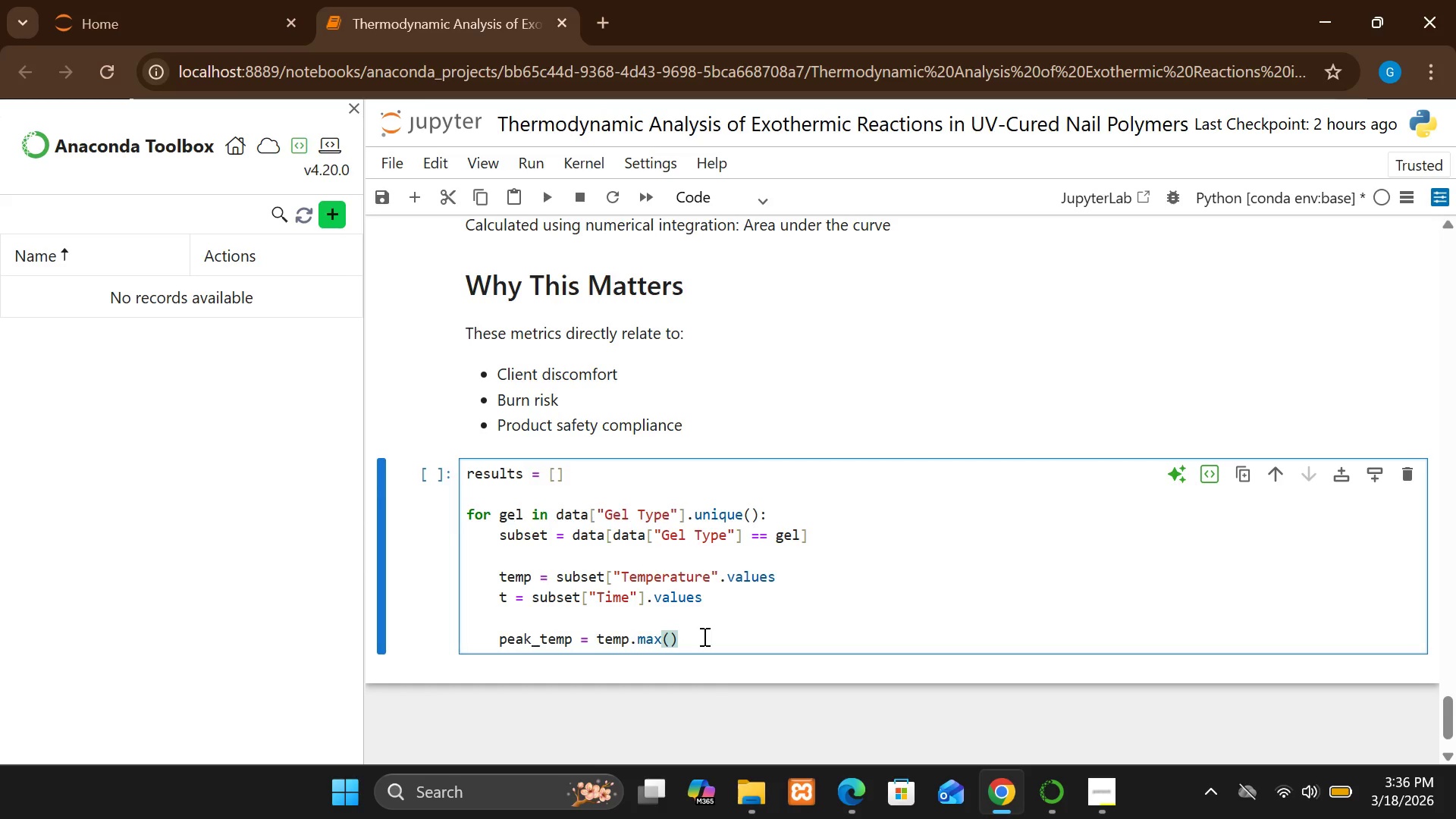 
key(Enter)
 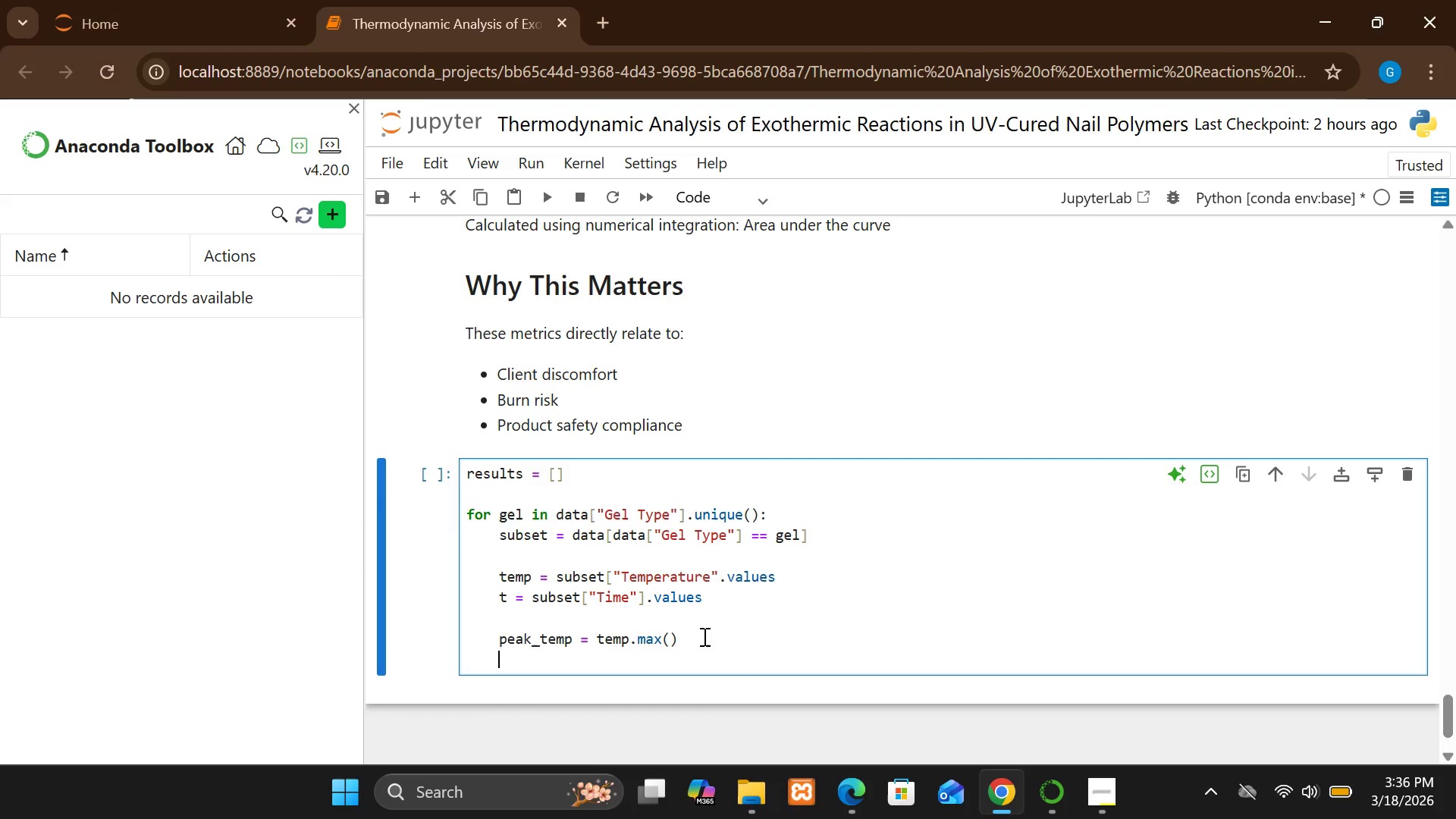 
type(to)
key(Backspace)
type(m)
key(Backspace)
type(ime)
 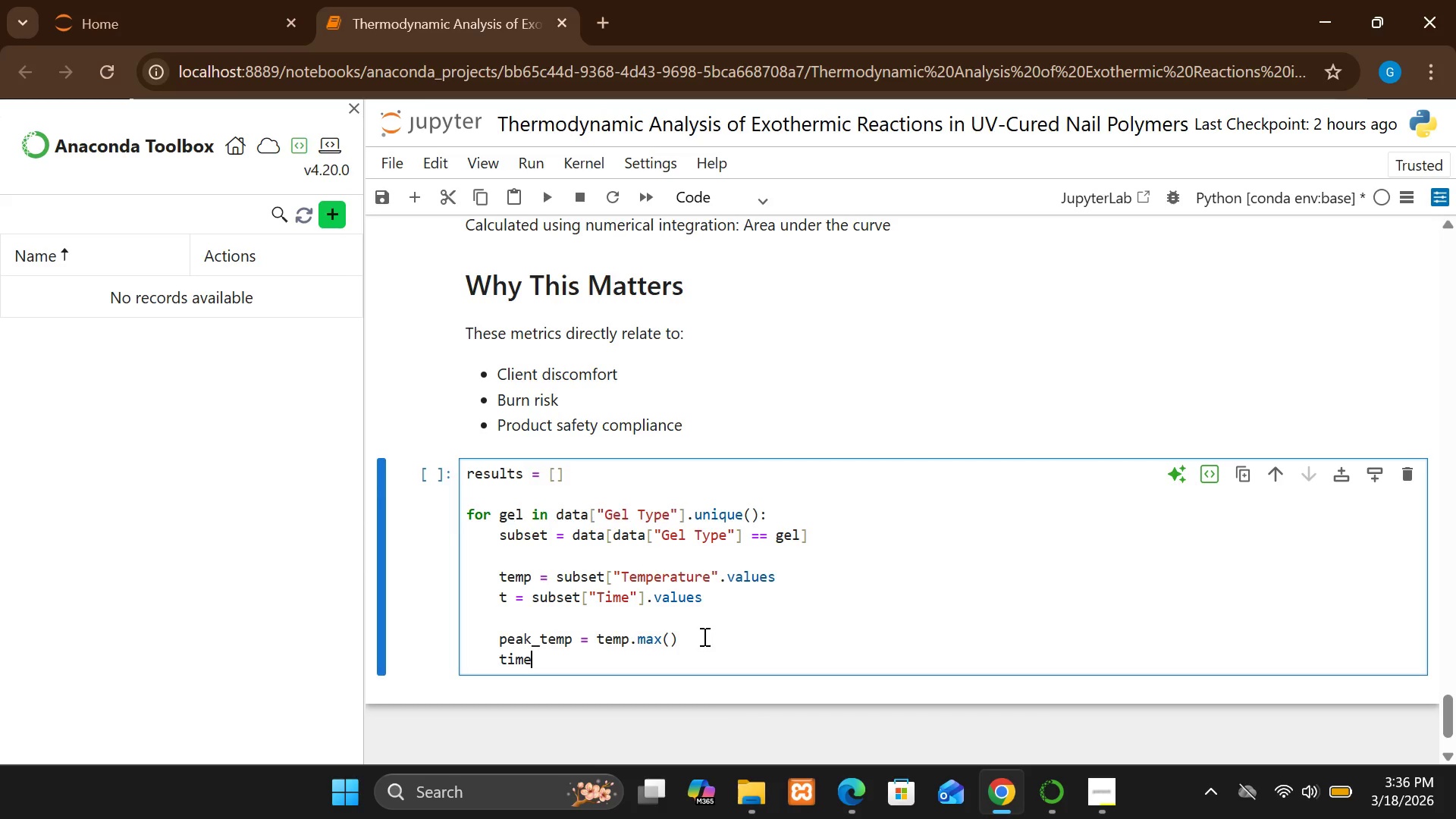 
type(_to_peak = t[no)
key(Backspace)
type(p)
 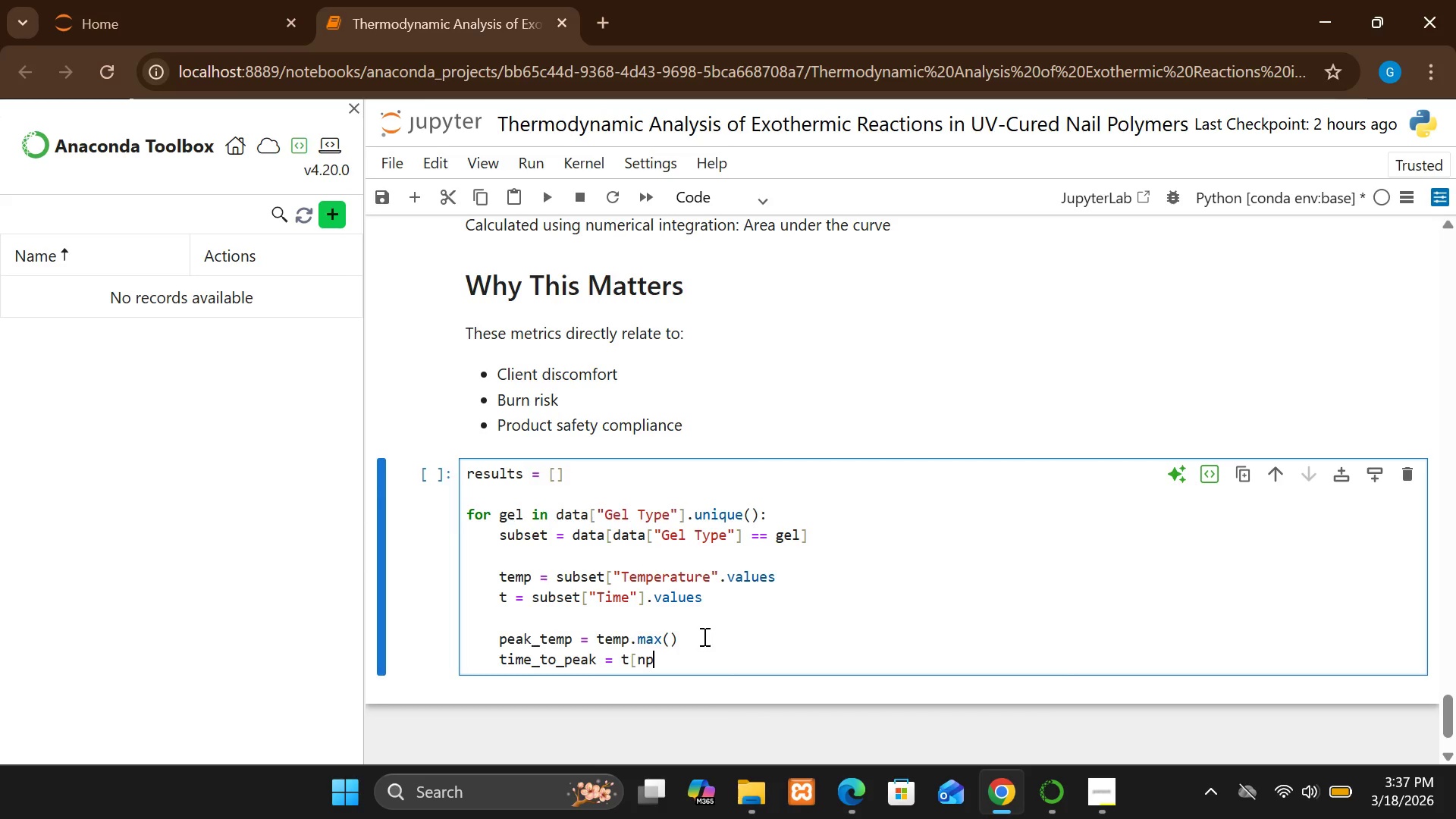 
type(.argmax()
 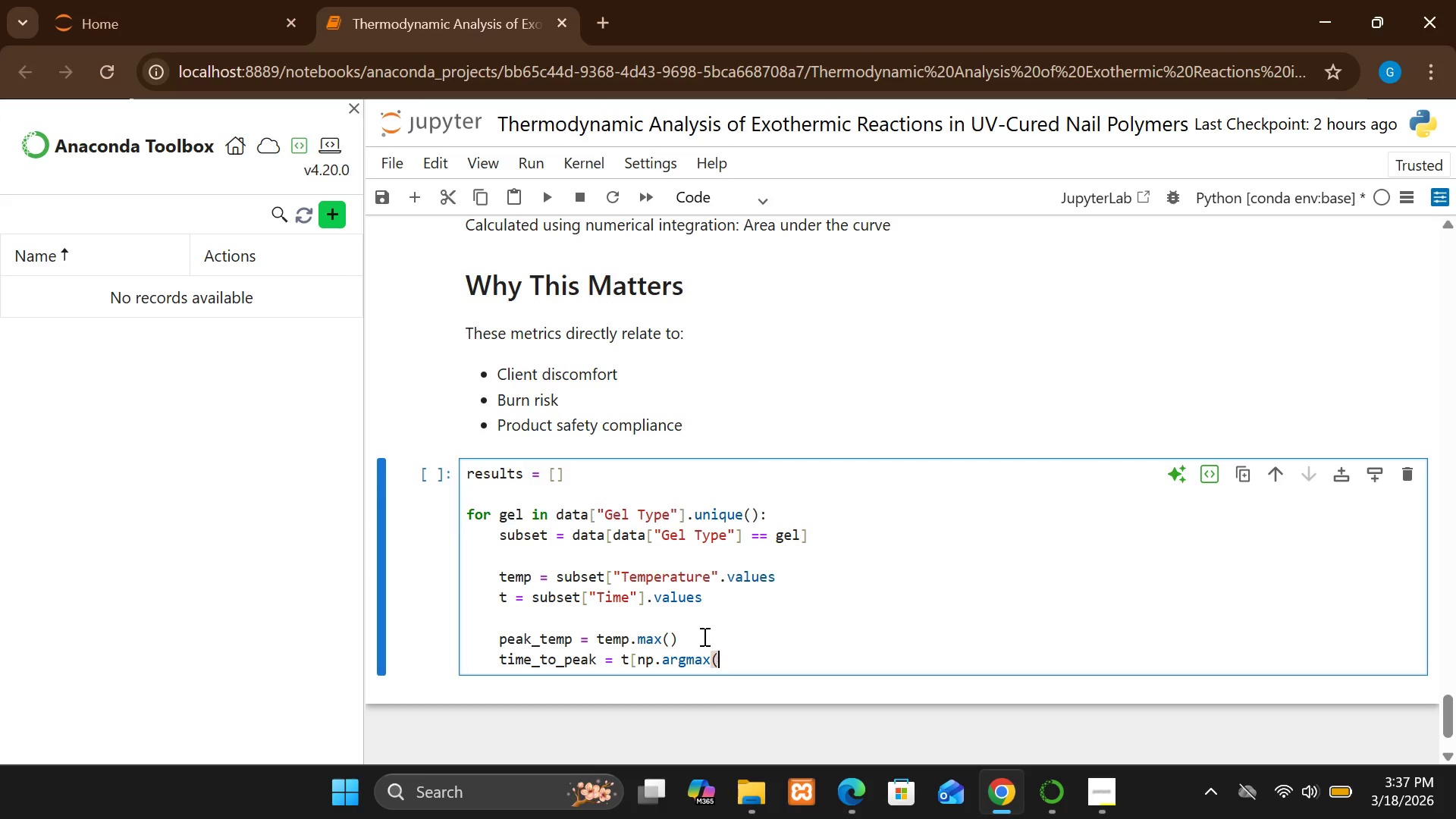 
type(temp))
 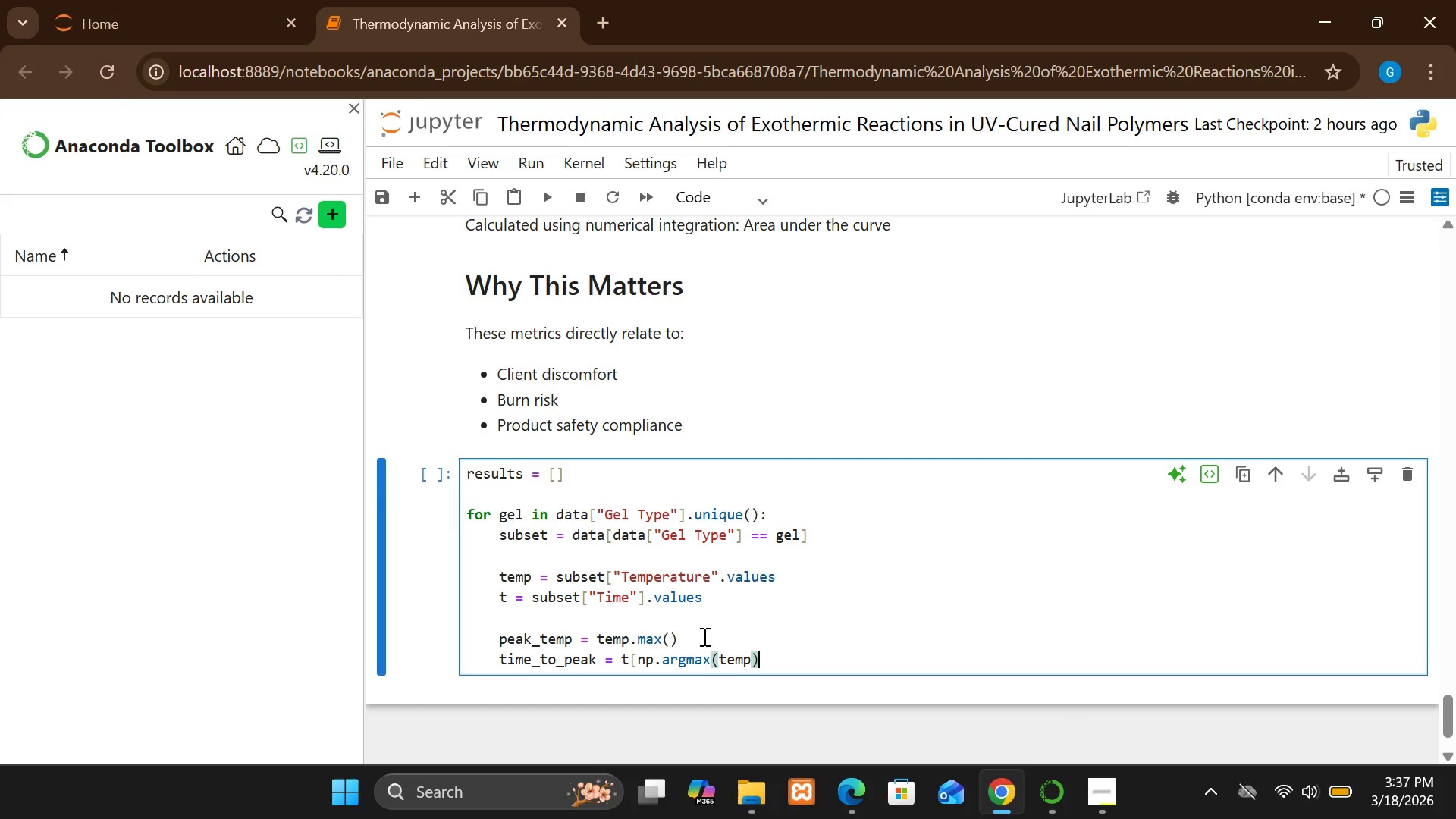 
left_click([794, 573])
 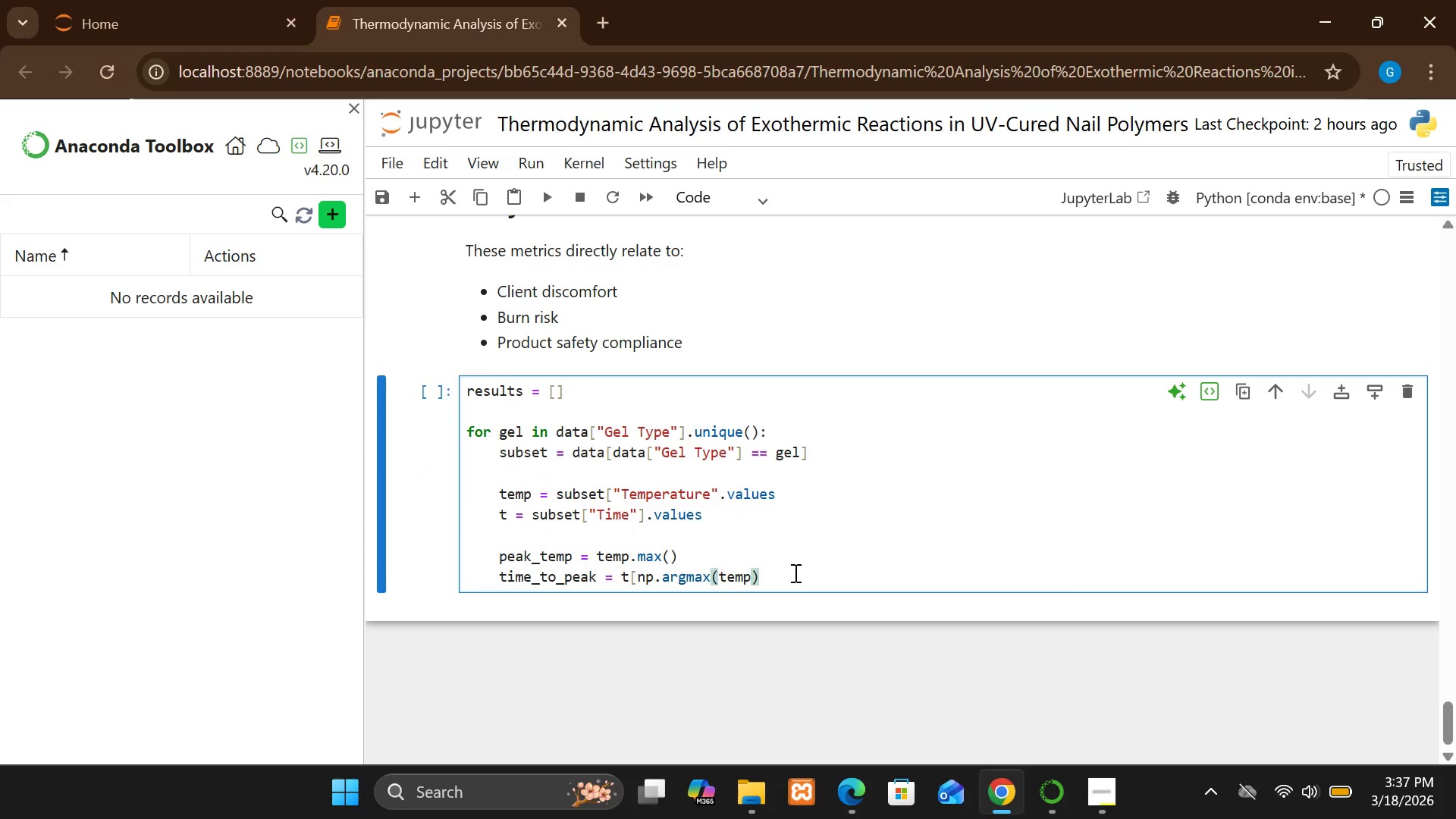 
key(BracketRight)
 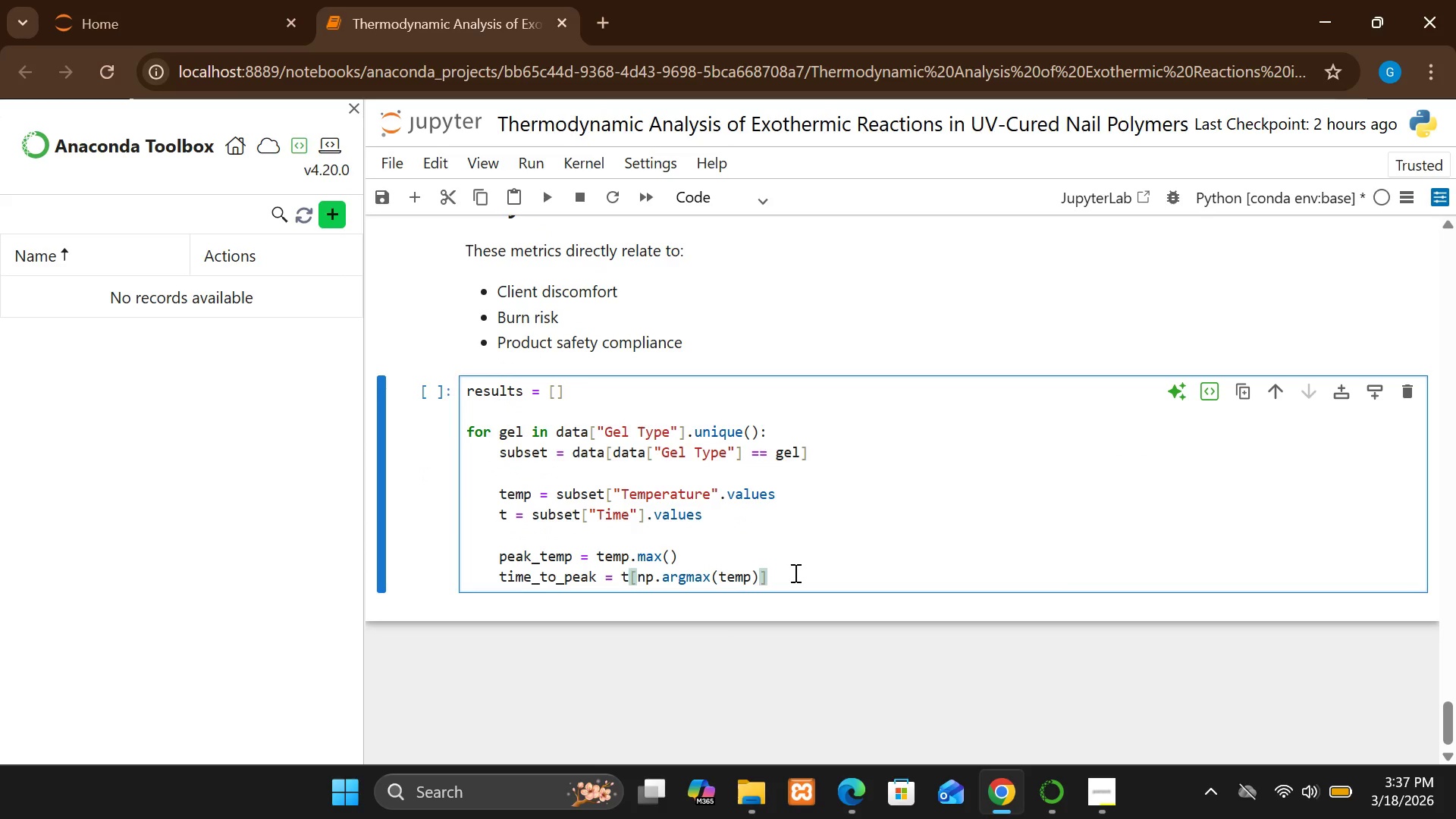 
key(Enter)
 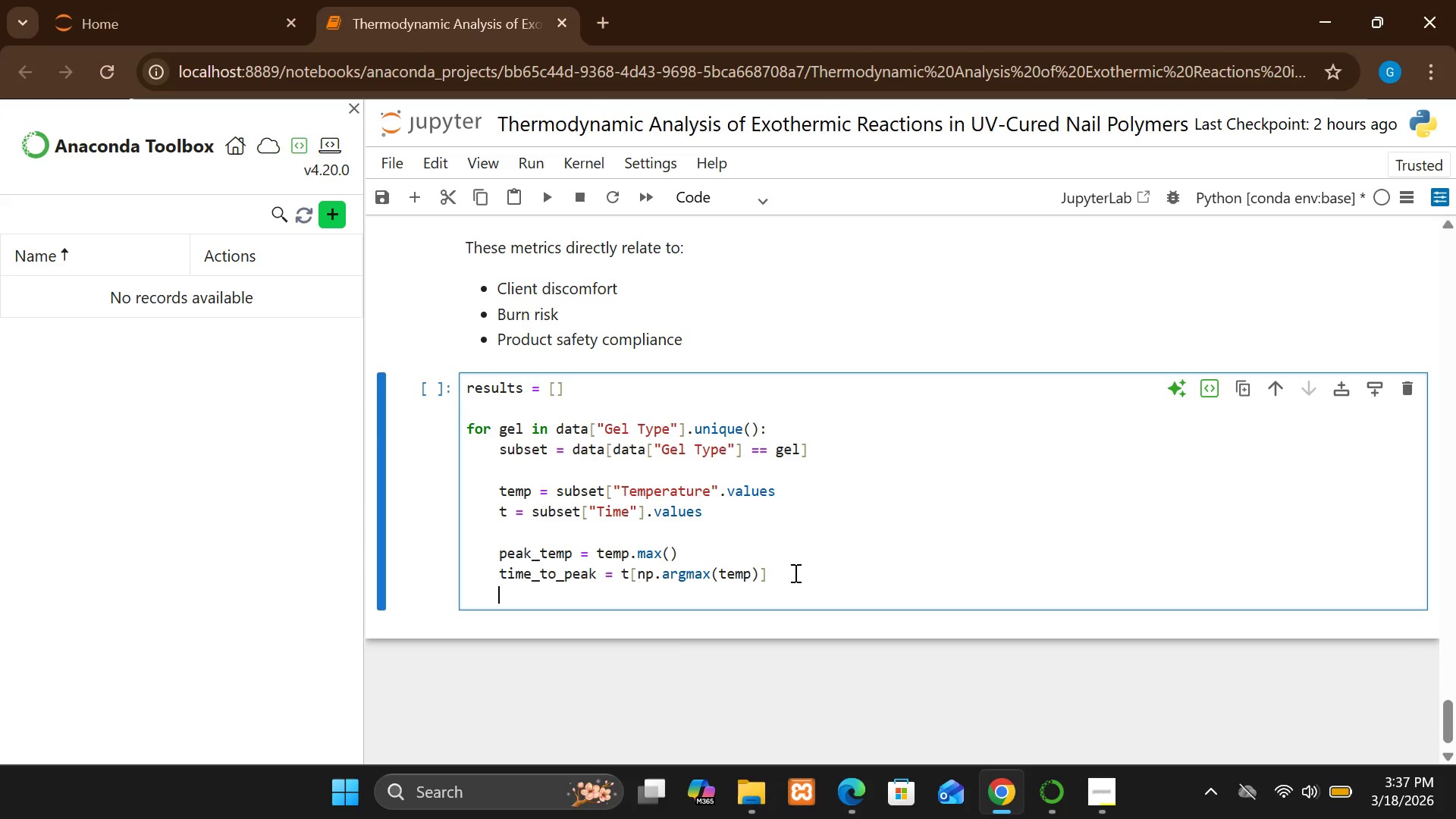 
wait(8.76)
 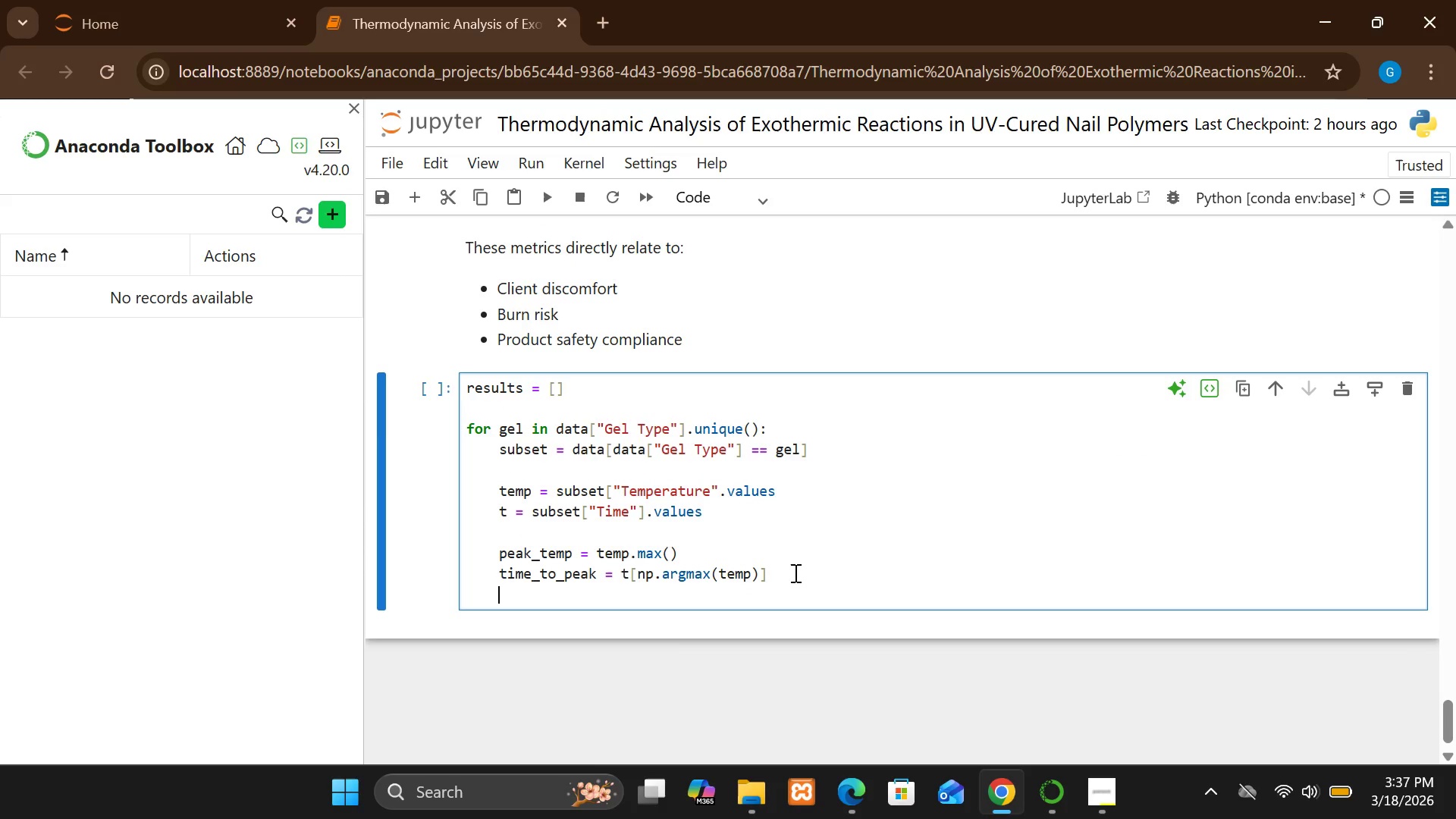 
type(rrate)
key(Backspace)
key(Backspace)
key(Backspace)
key(Backspace)
type(atw)
key(Backspace)
type(w)
key(Backspace)
type(e =np.gradient(temp, t).max())
 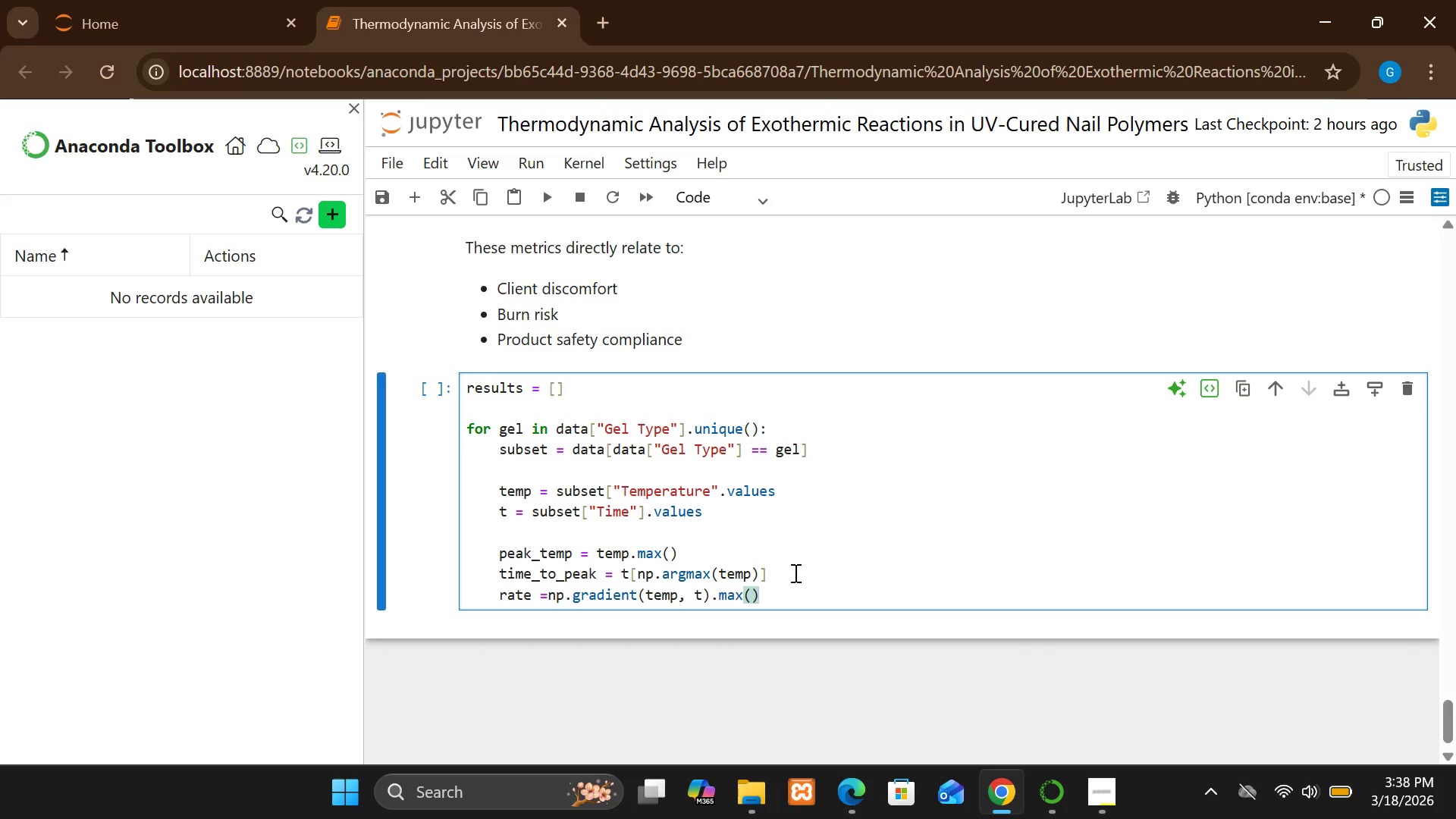 
key(Enter)
 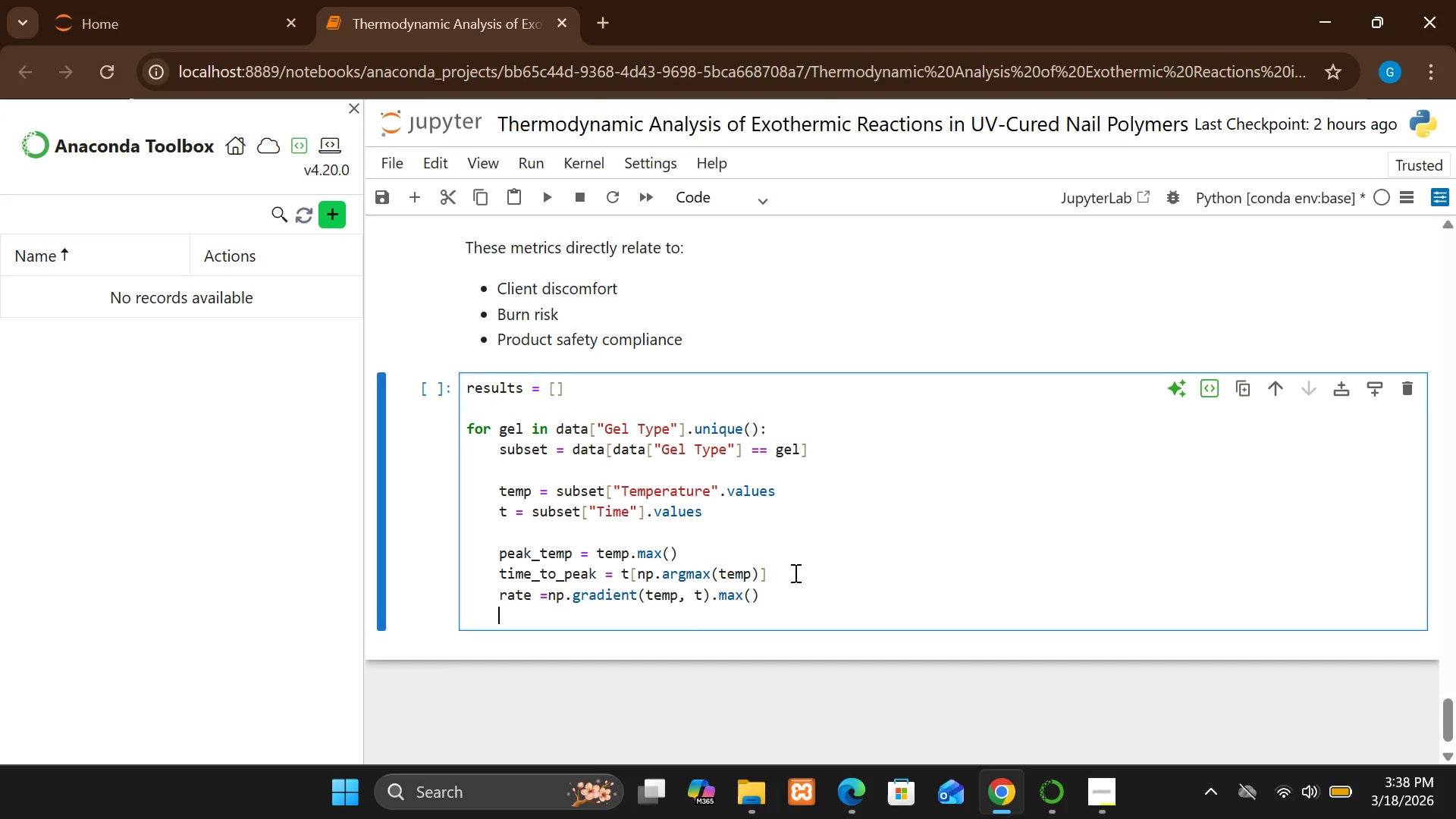 
type(energy = trapezoid(temp, t))
 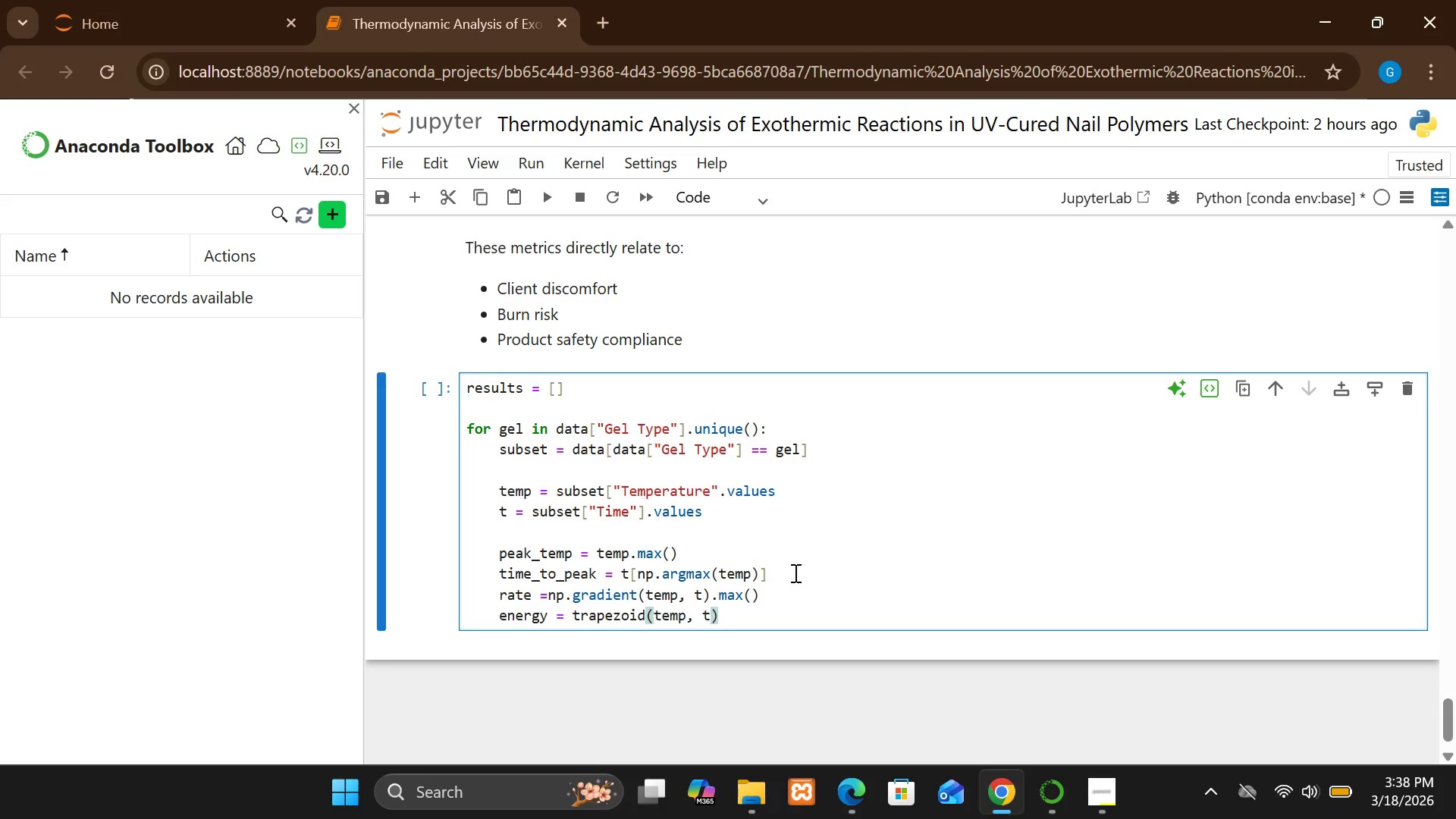 
key(Enter)
 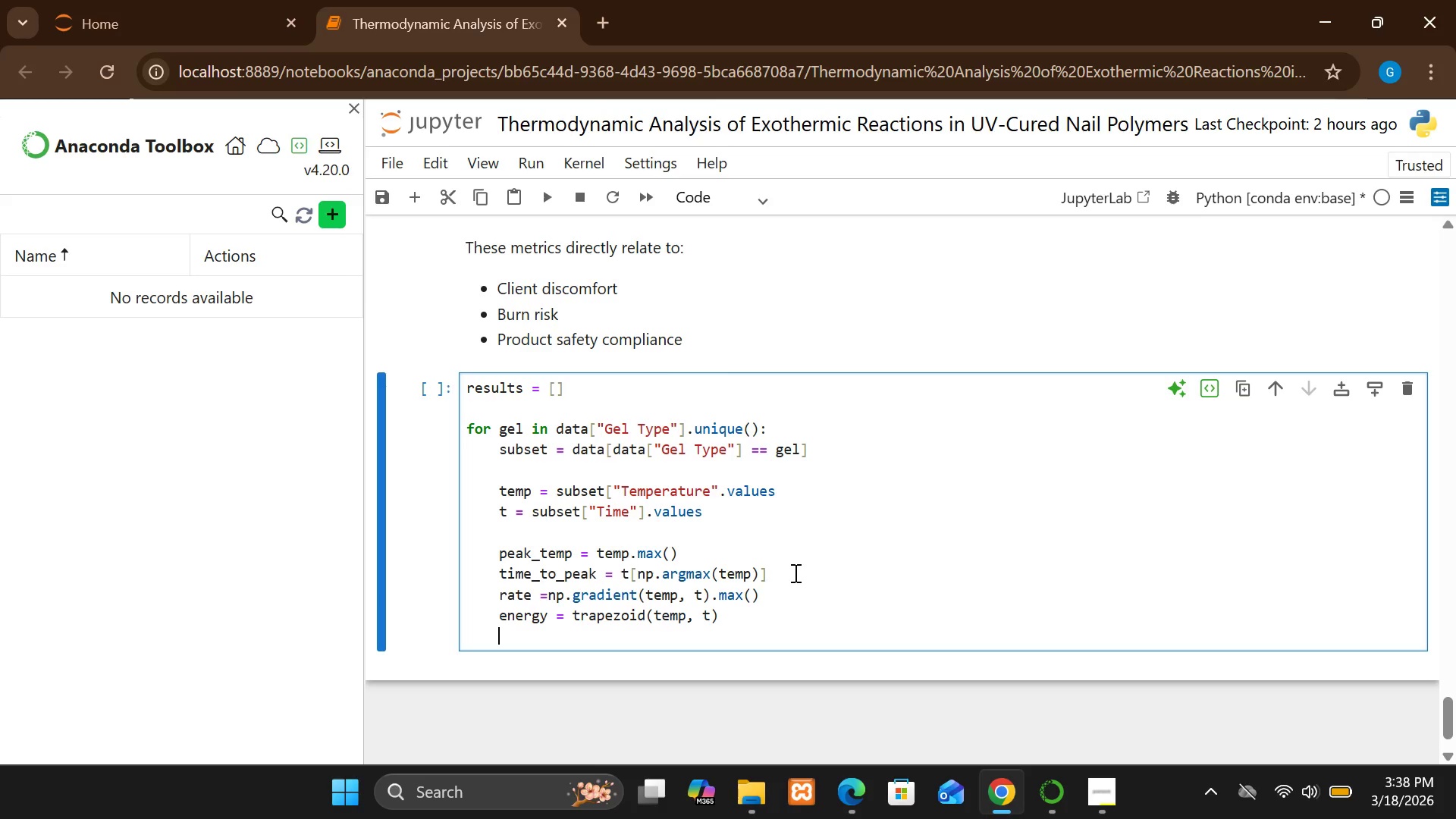 
key(Enter)
 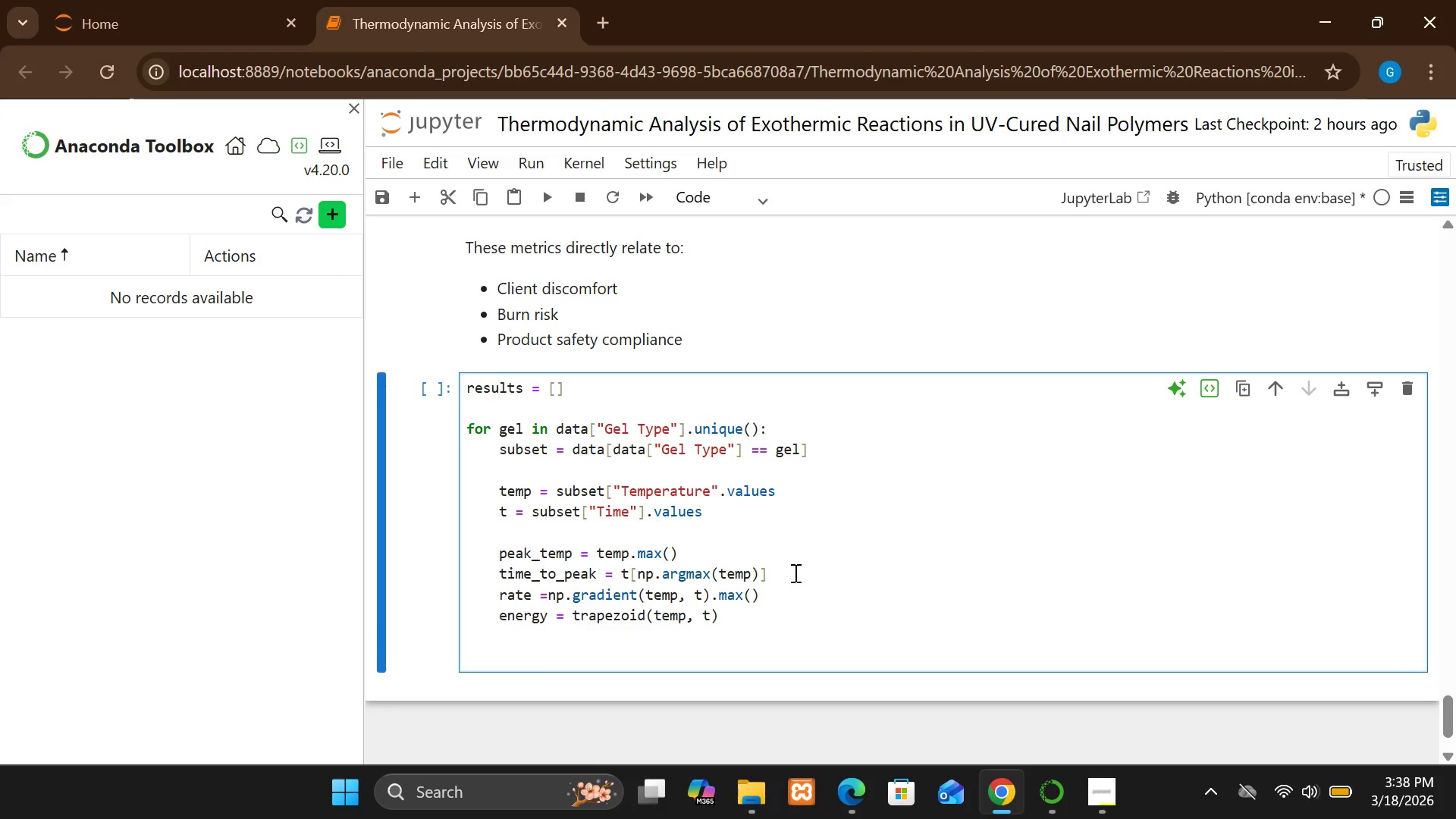 
type(resulta)
key(Backspace)
type(s )
key(Backspace)
type(.append()
 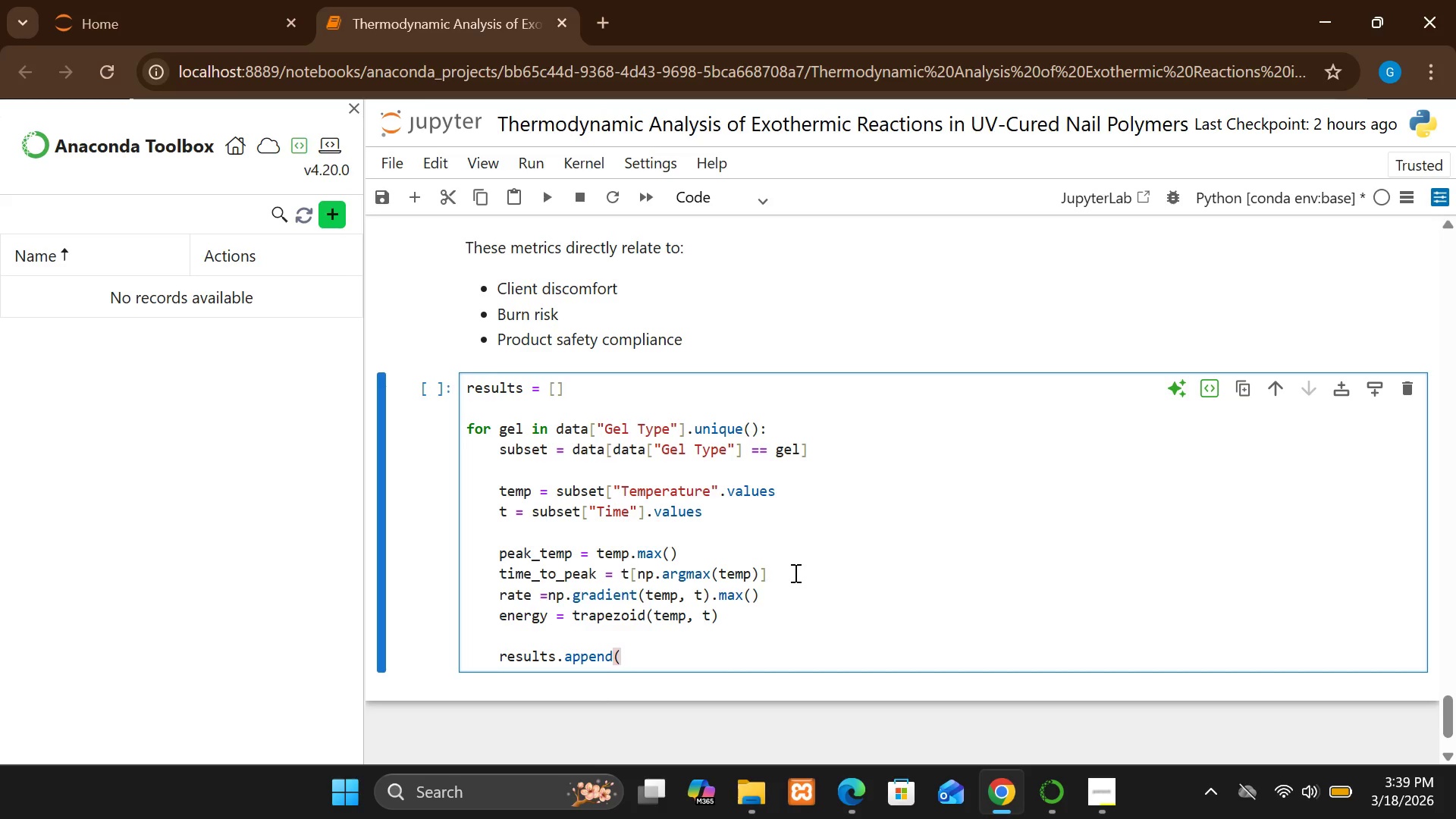 
wait(8.73)
 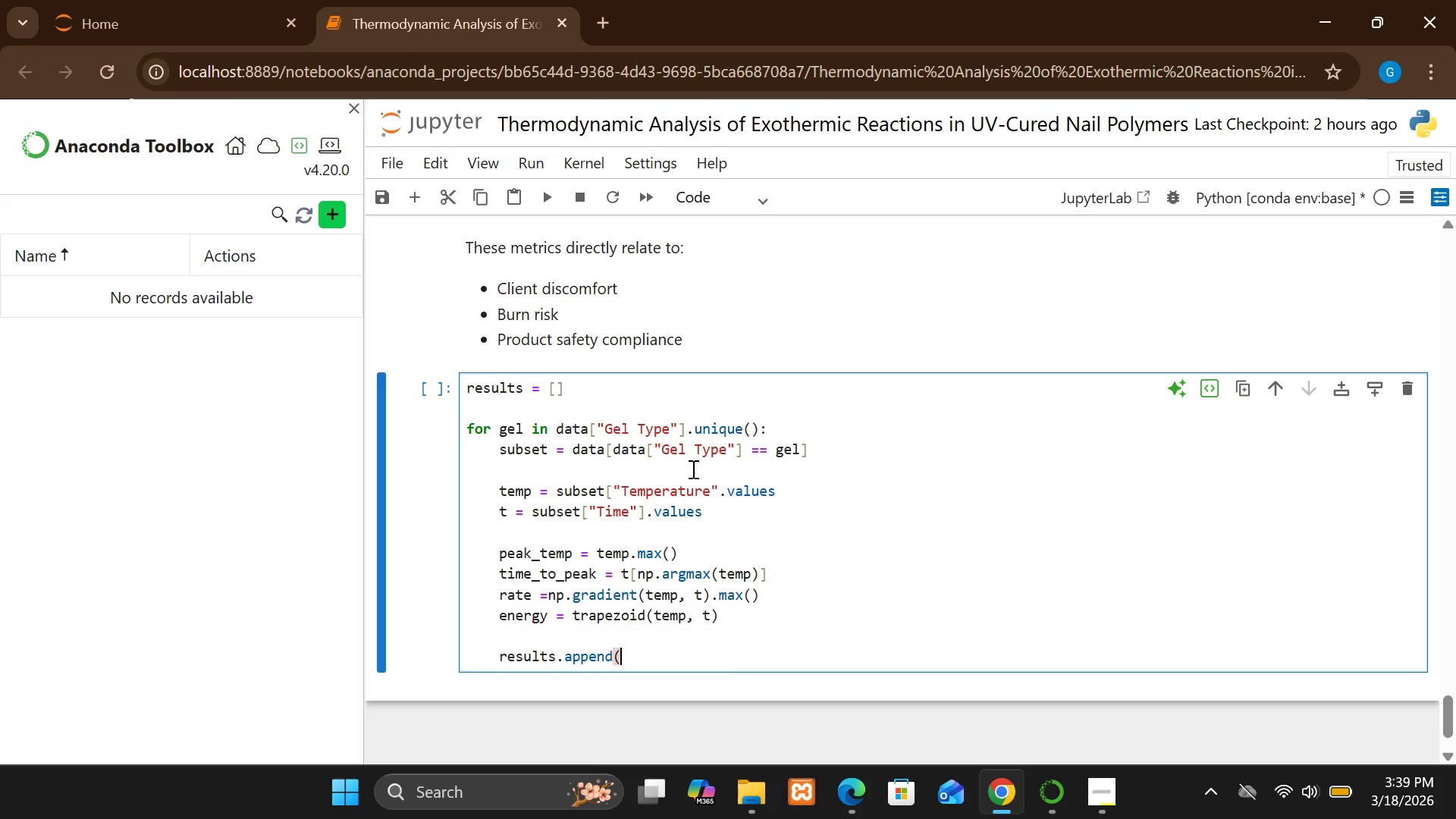 
key(BracketLeft)
 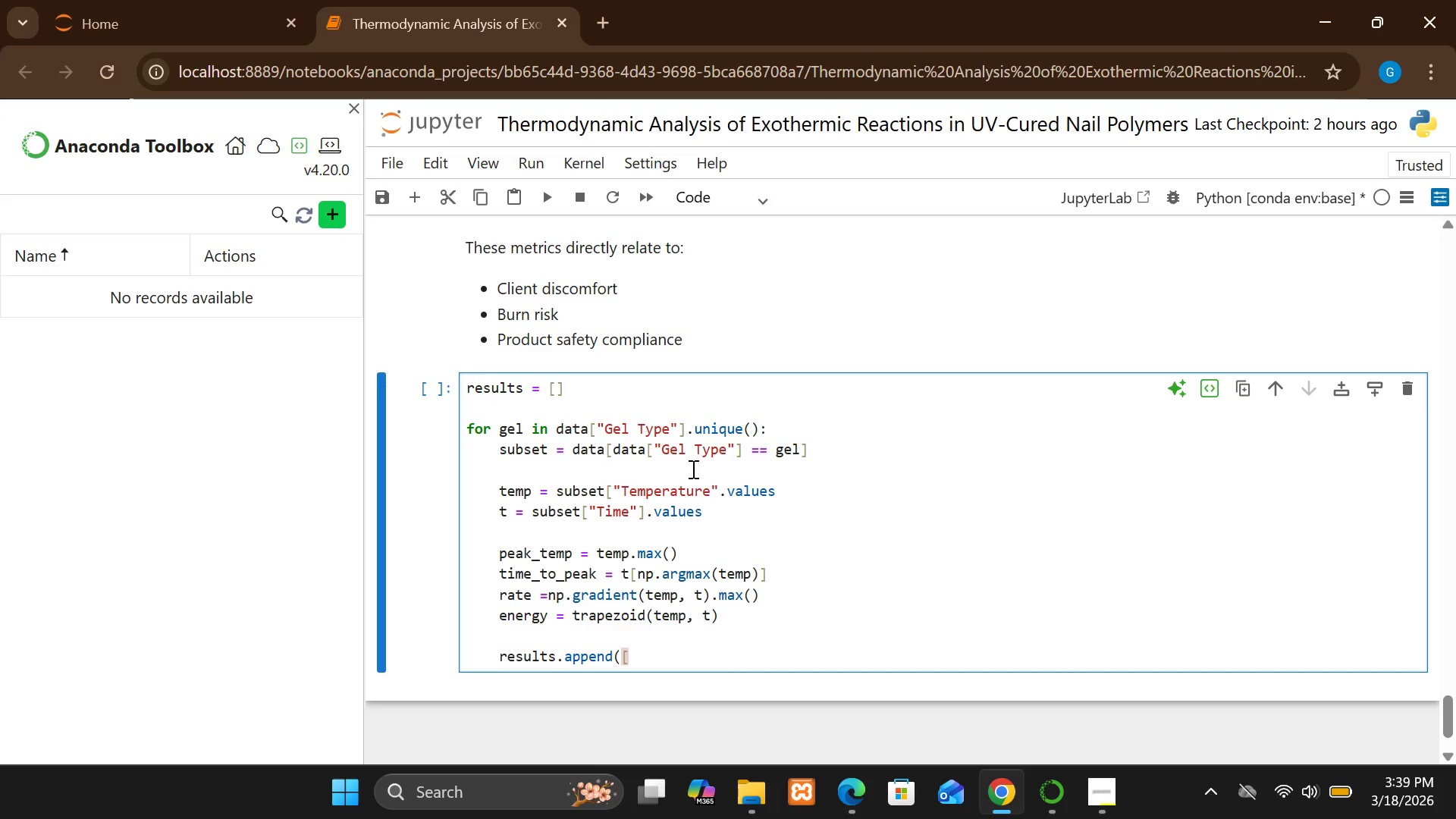 
type(gel, )
 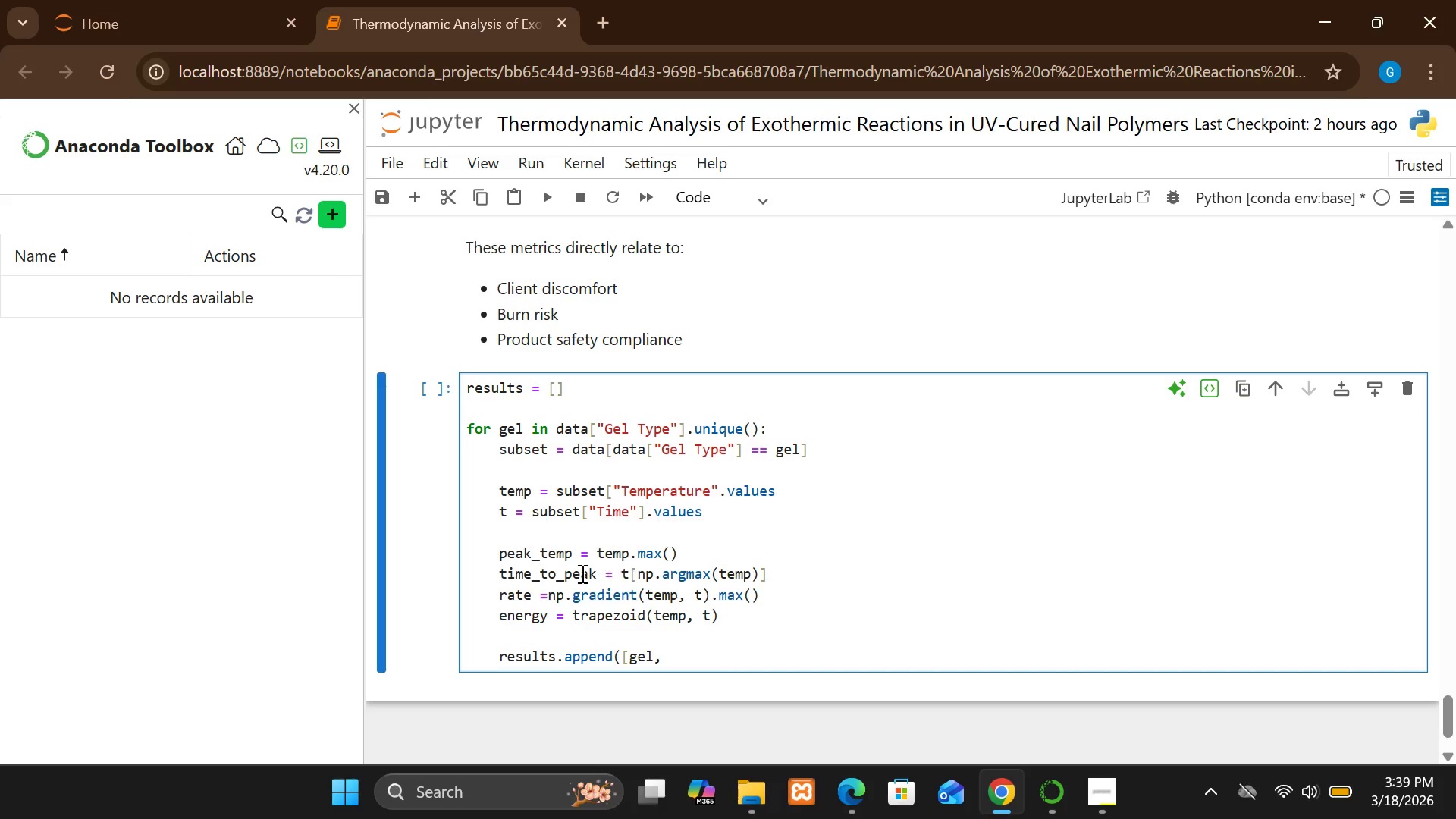 
double_click([561, 554])